 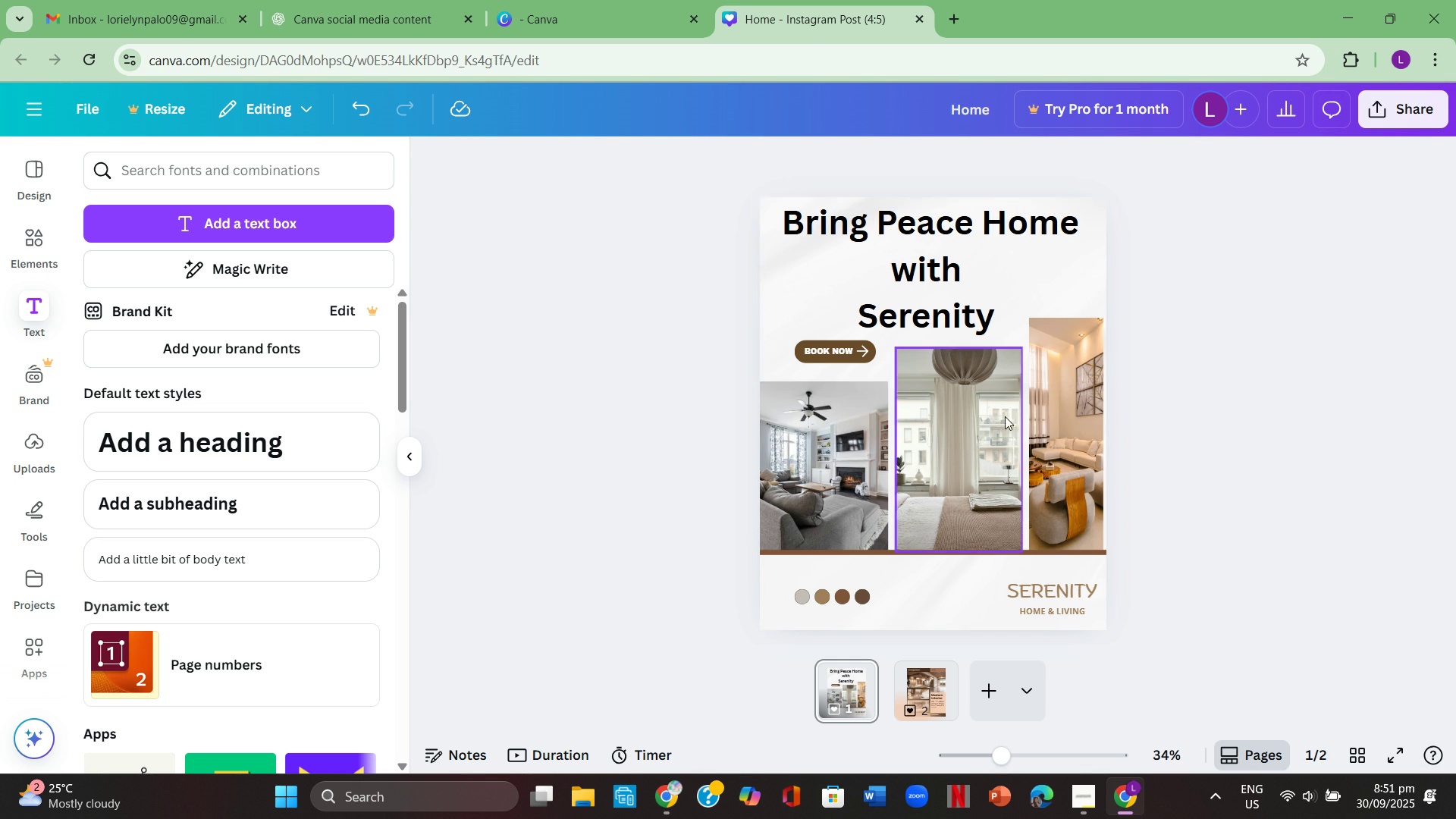 
left_click([1225, 371])
 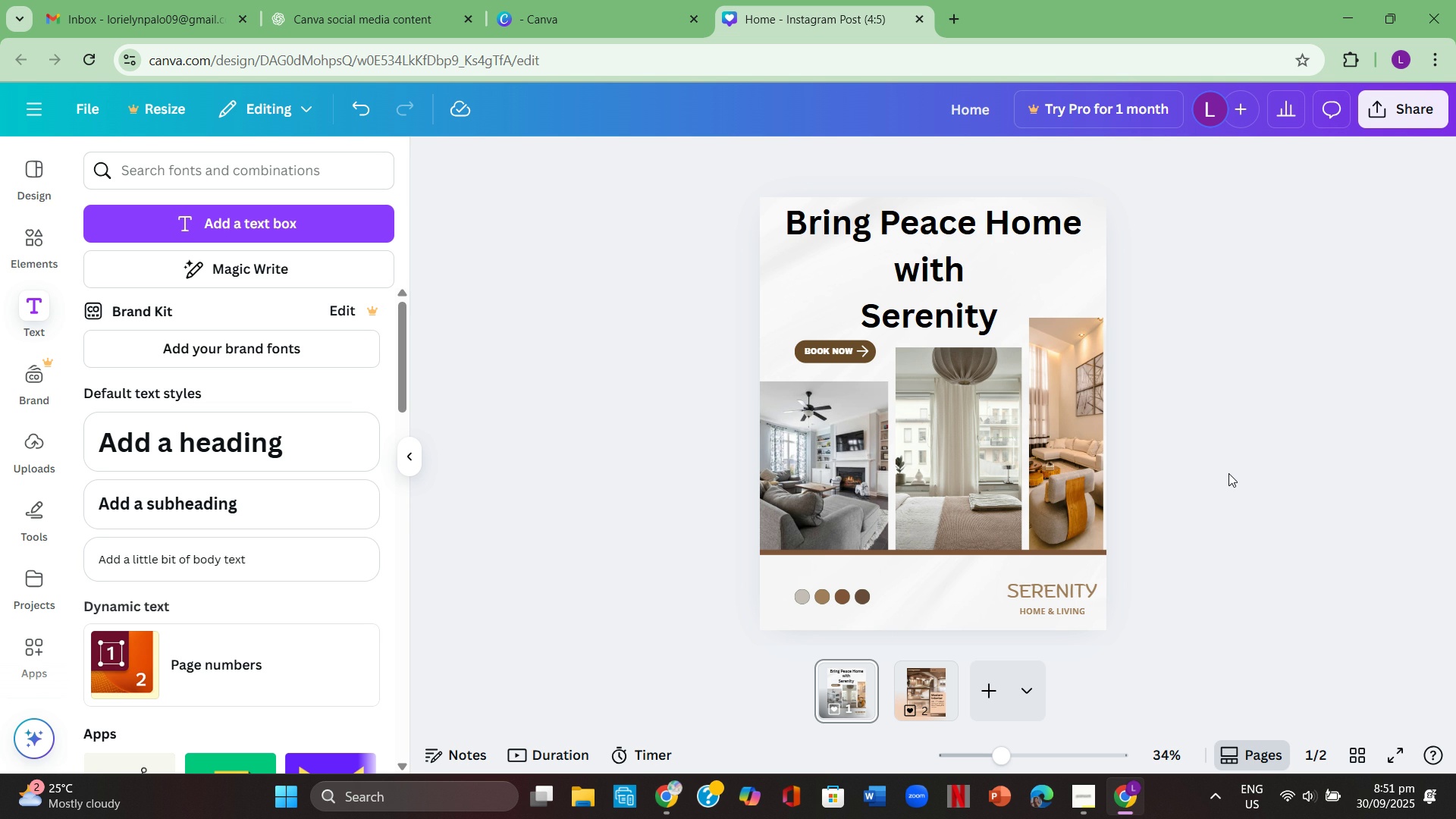 
wait(11.73)
 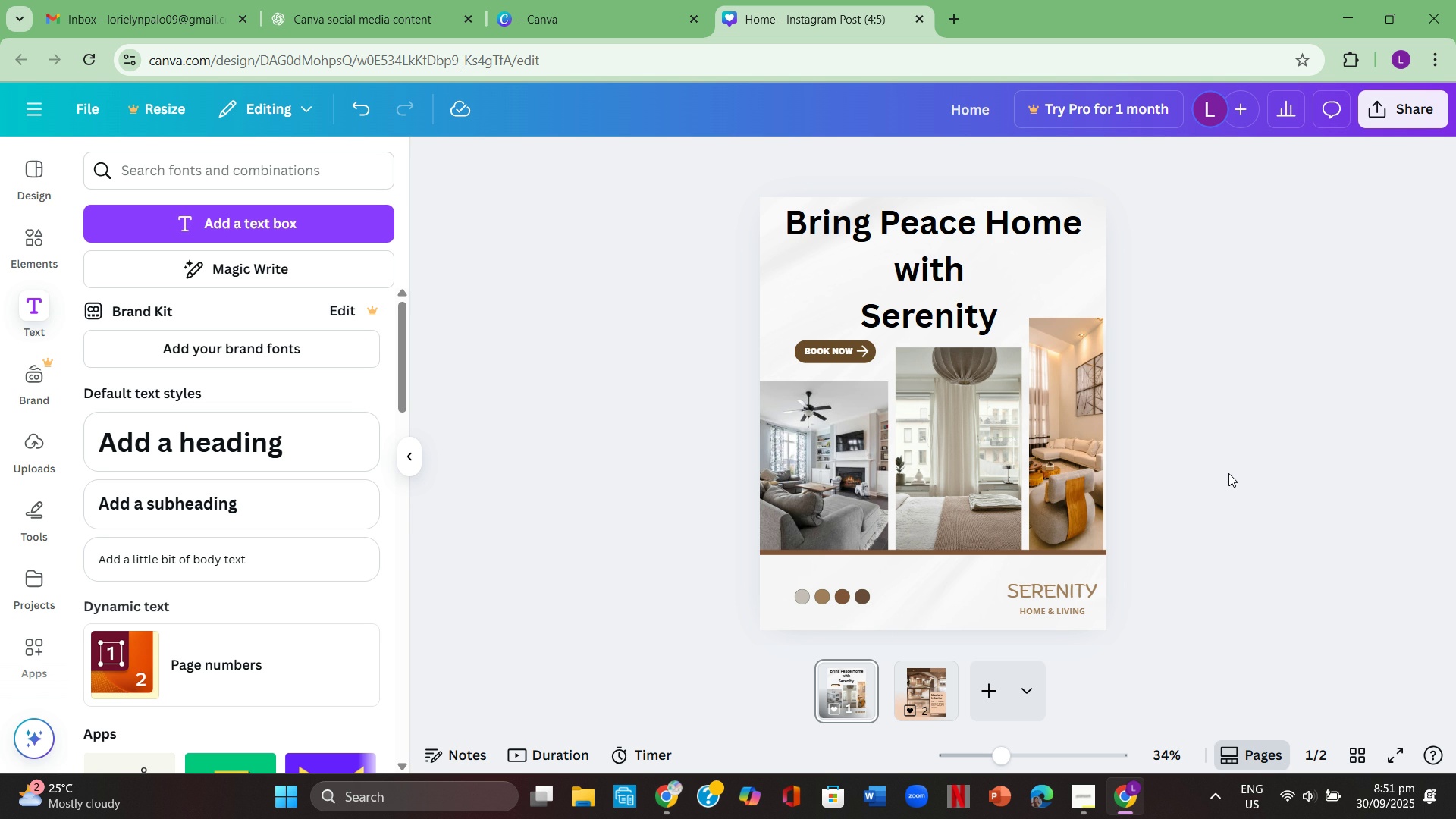 
left_click([418, 457])
 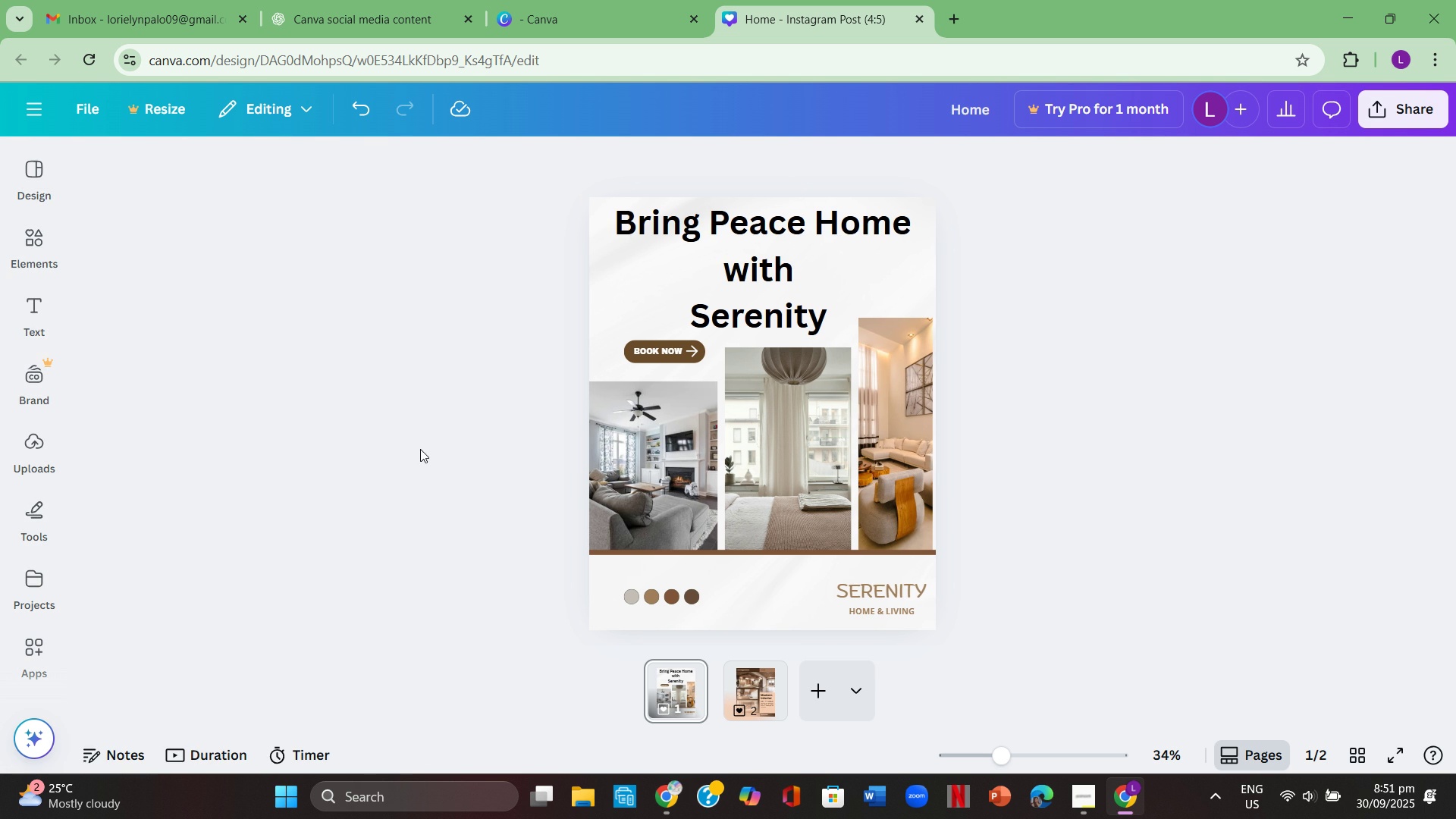 
scroll: coordinate [420, 449], scroll_direction: up, amount: 2.0